 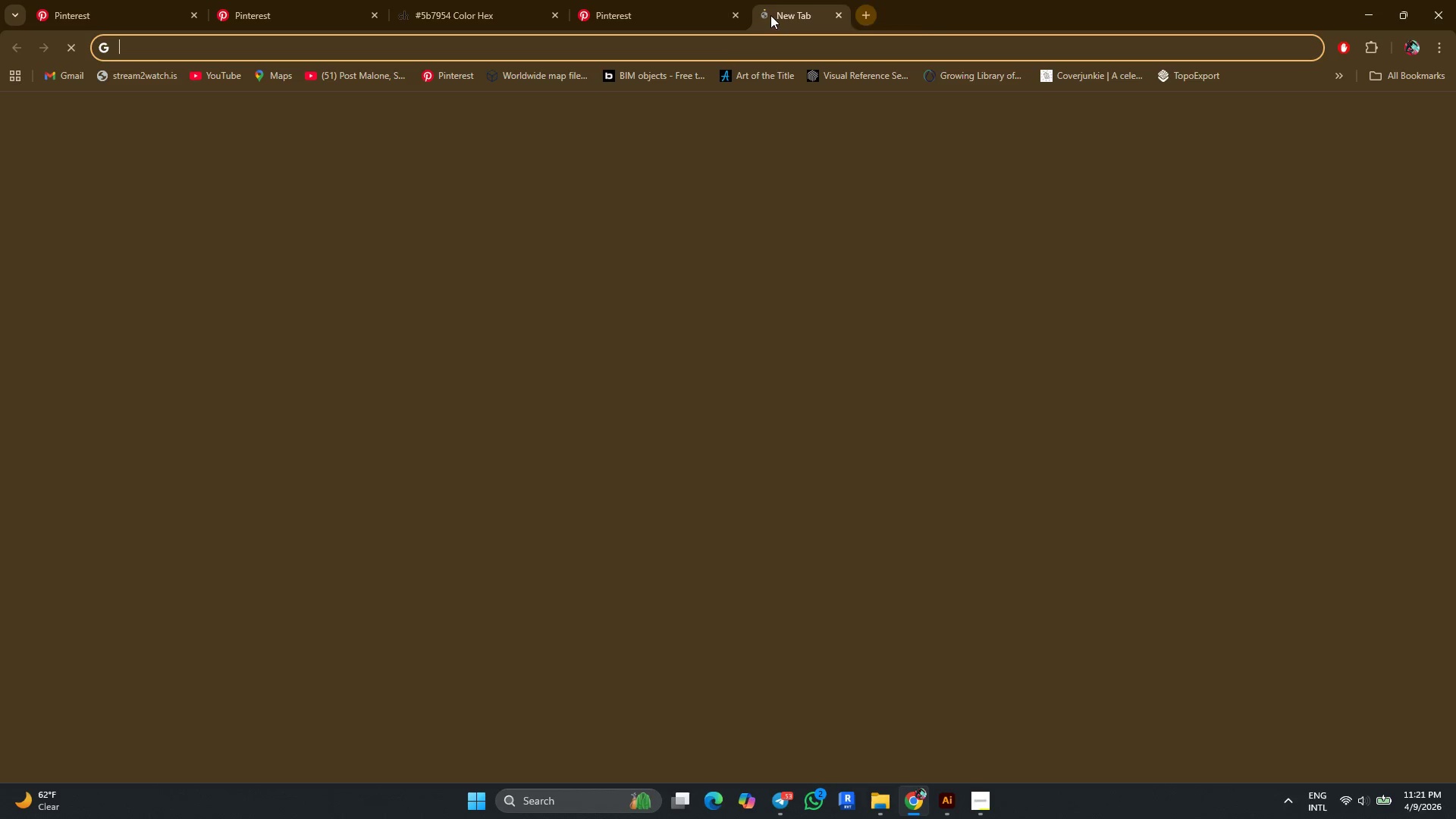 
left_click([454, 73])
 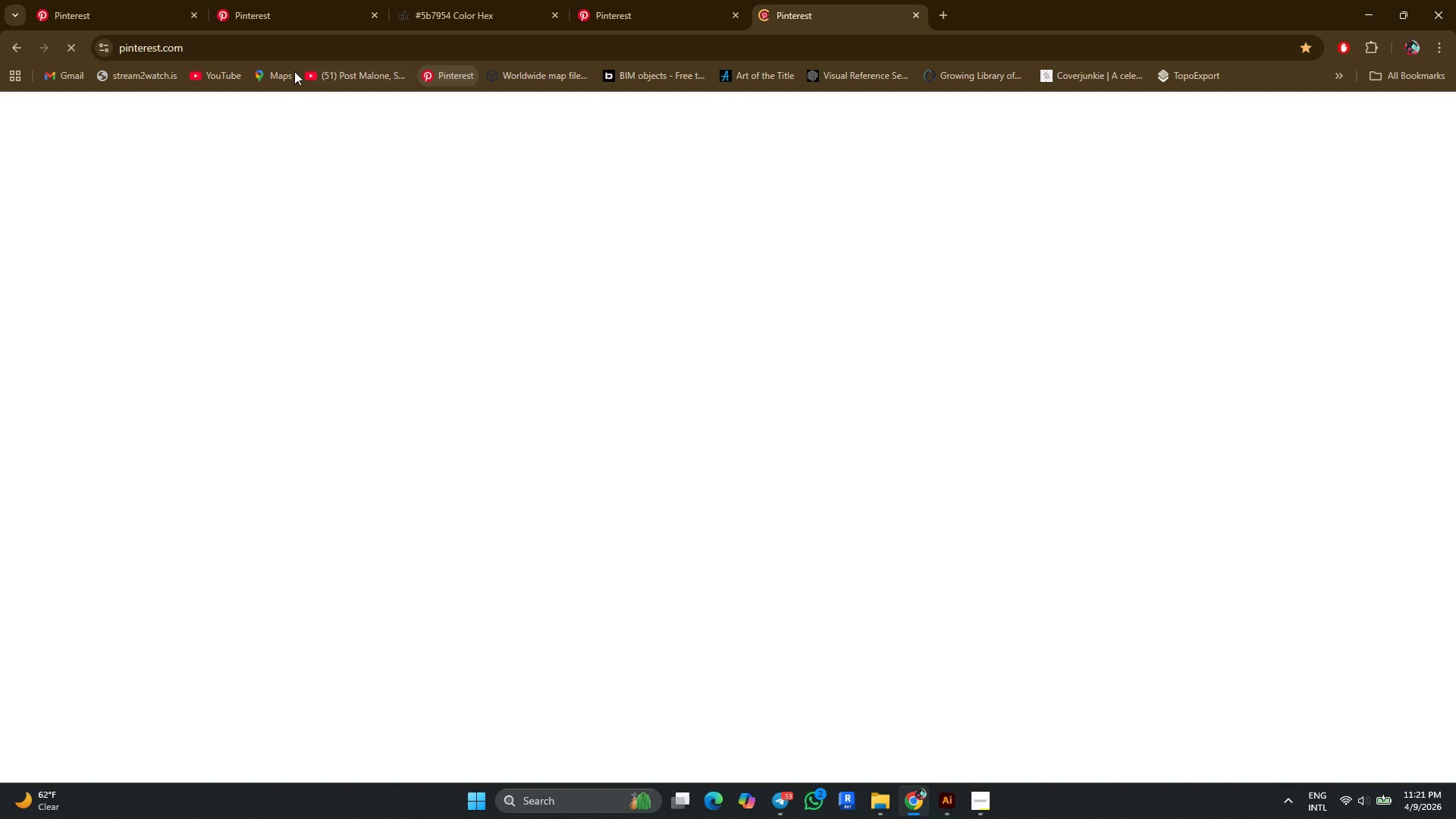 
mouse_move([172, 128])
 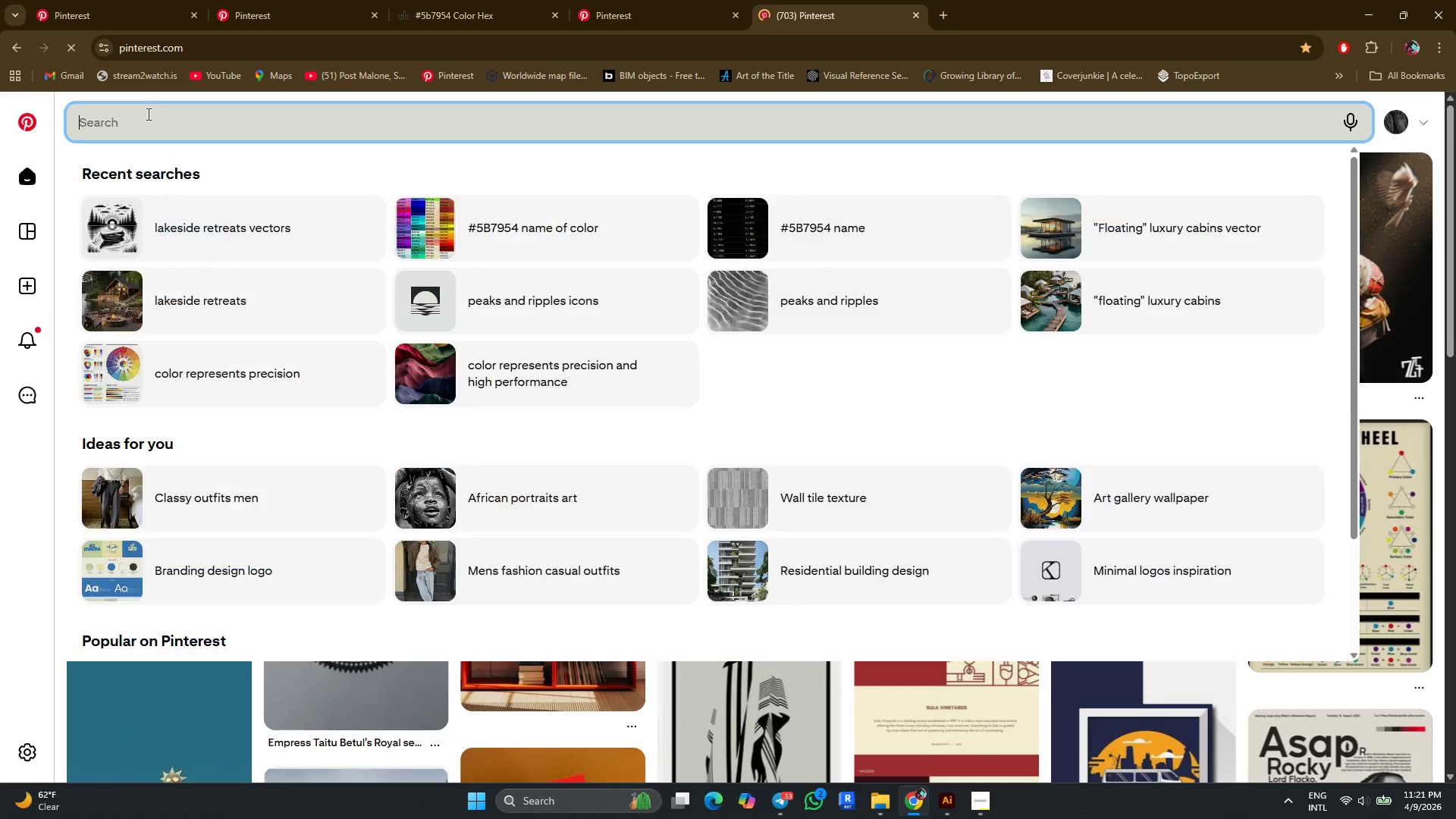 
key(Control+V)
 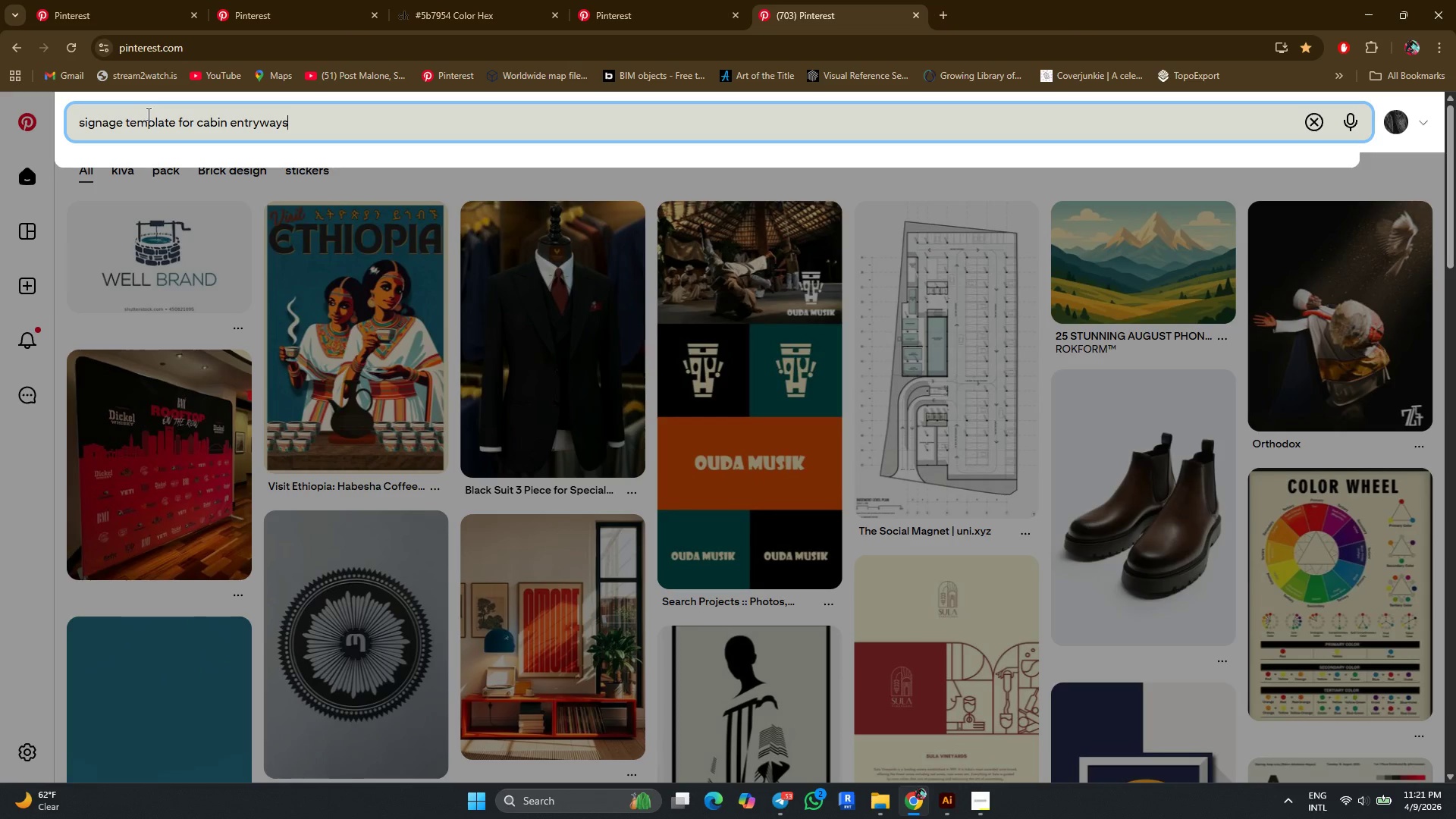 
key(Enter)
 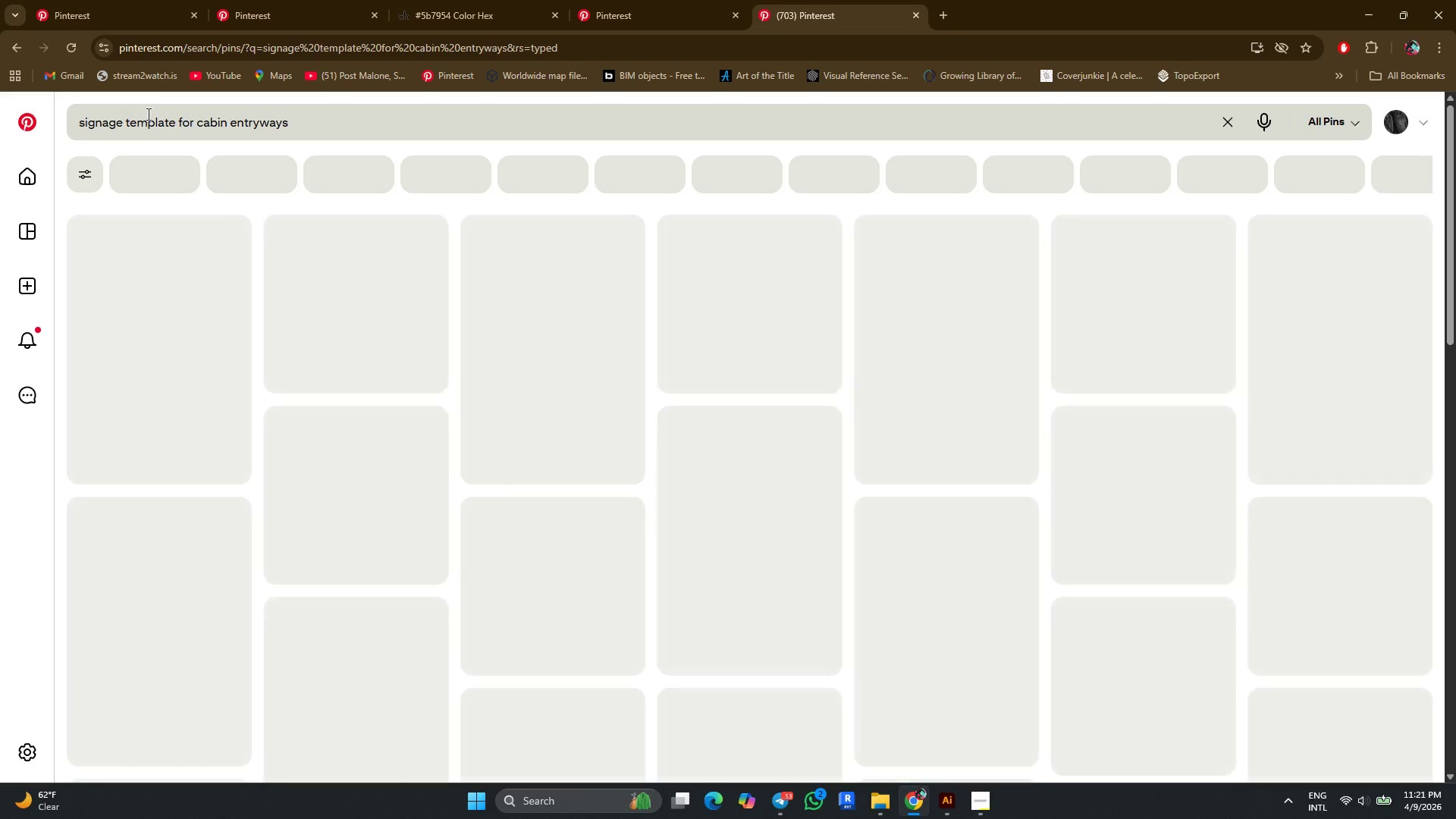 
left_click([70, 55])
 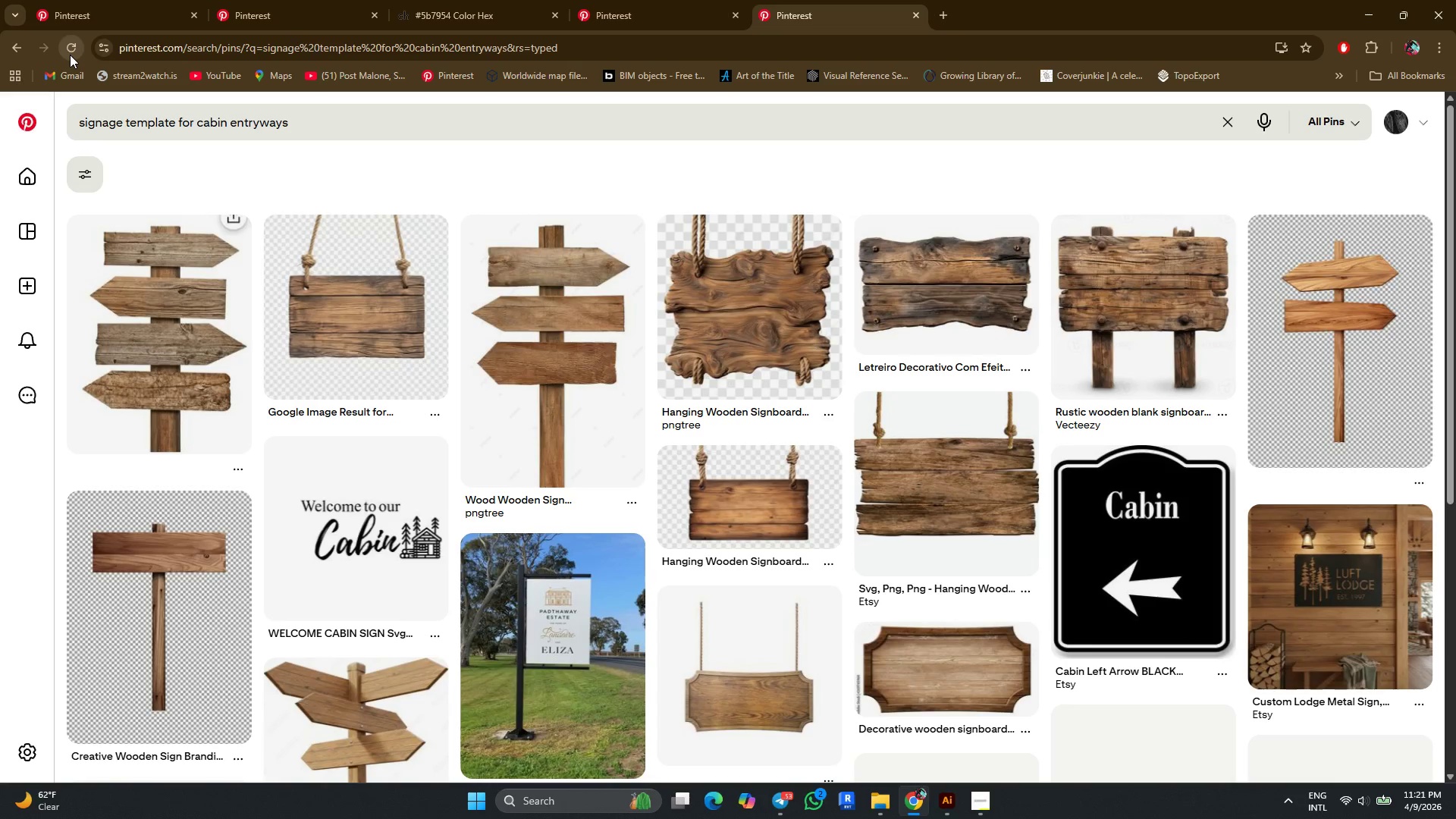 
wait(6.38)
 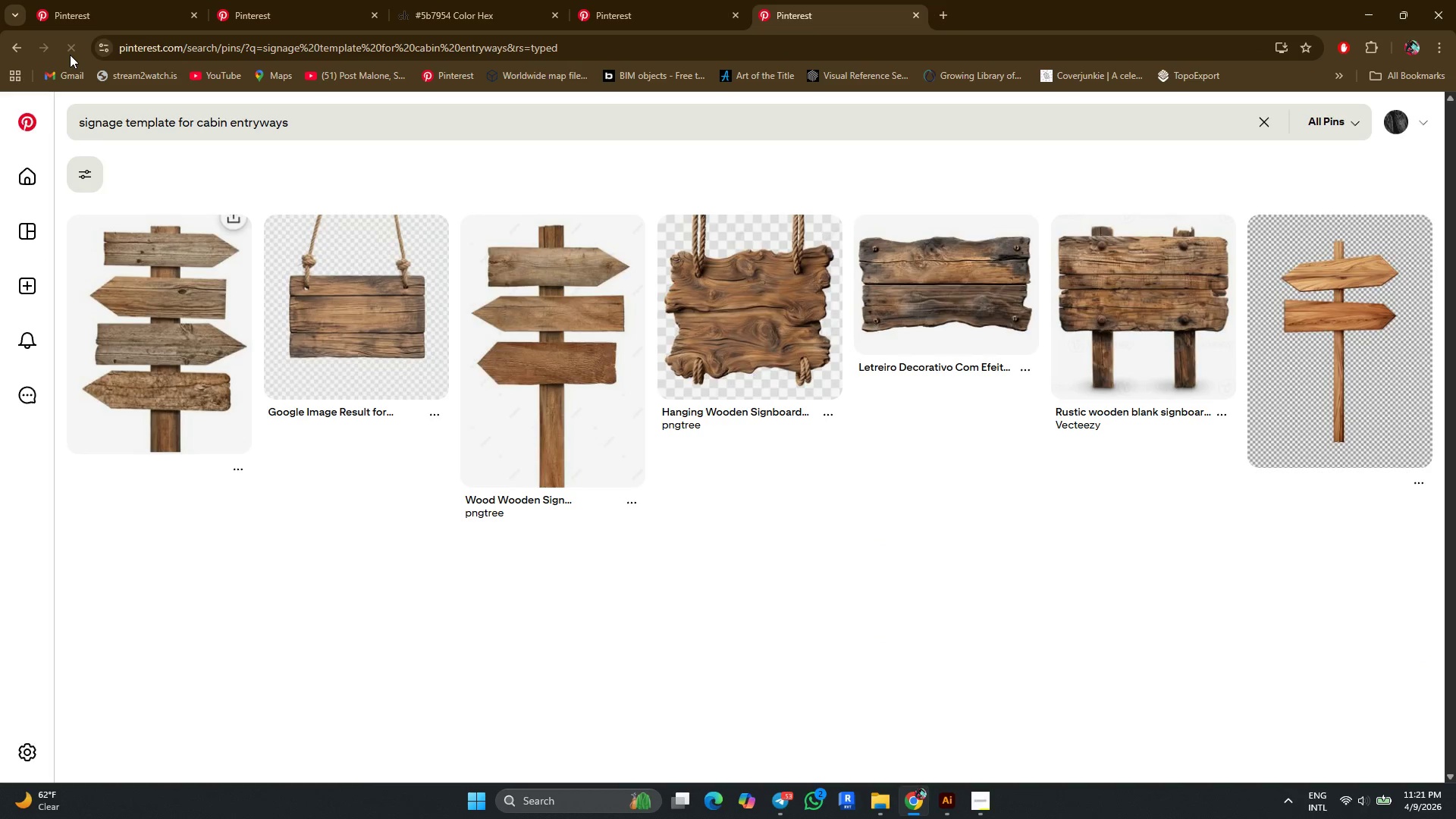 
scroll: coordinate [601, 463], scroll_direction: down, amount: 4.0
 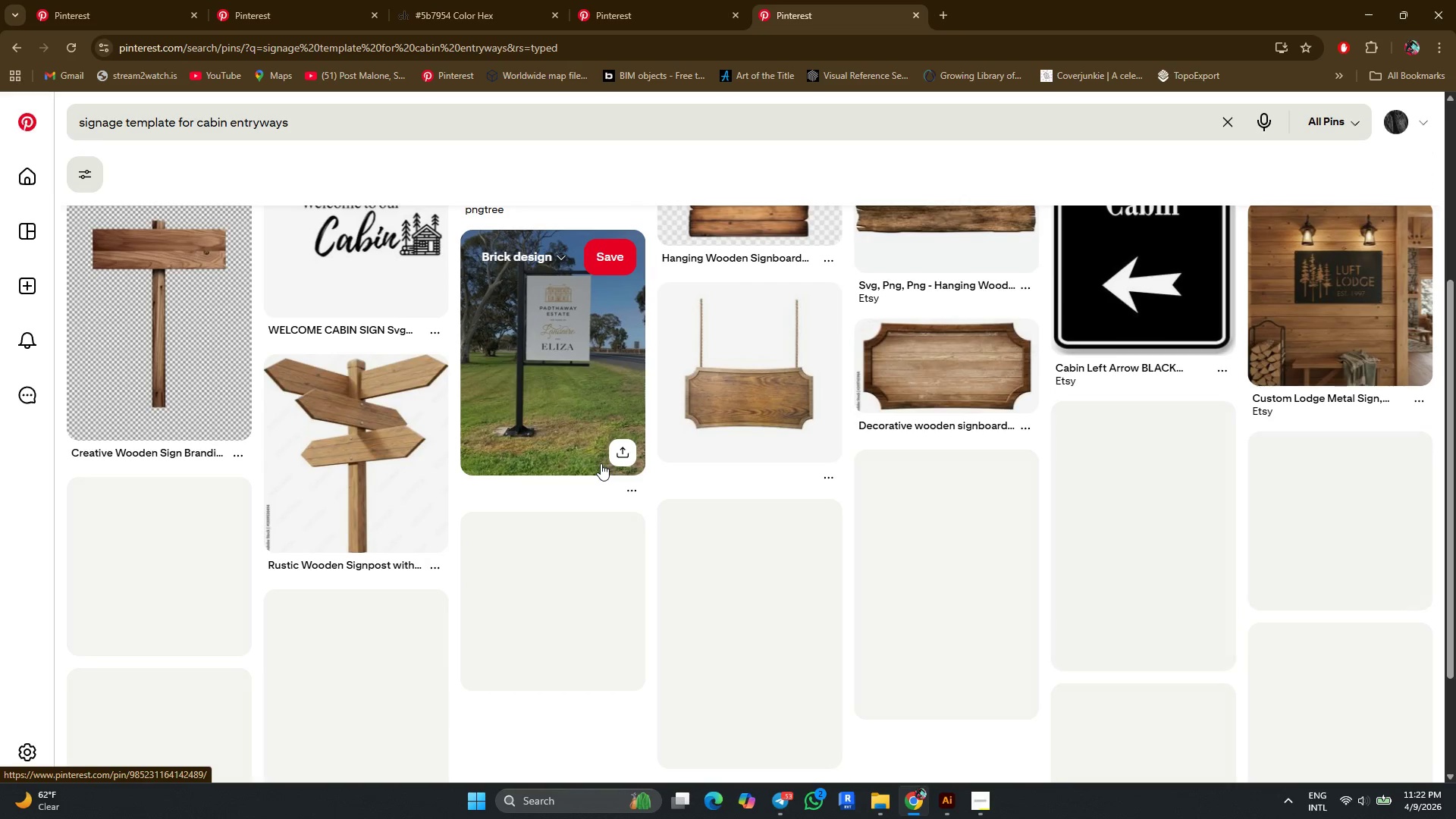 
wait(5.17)
 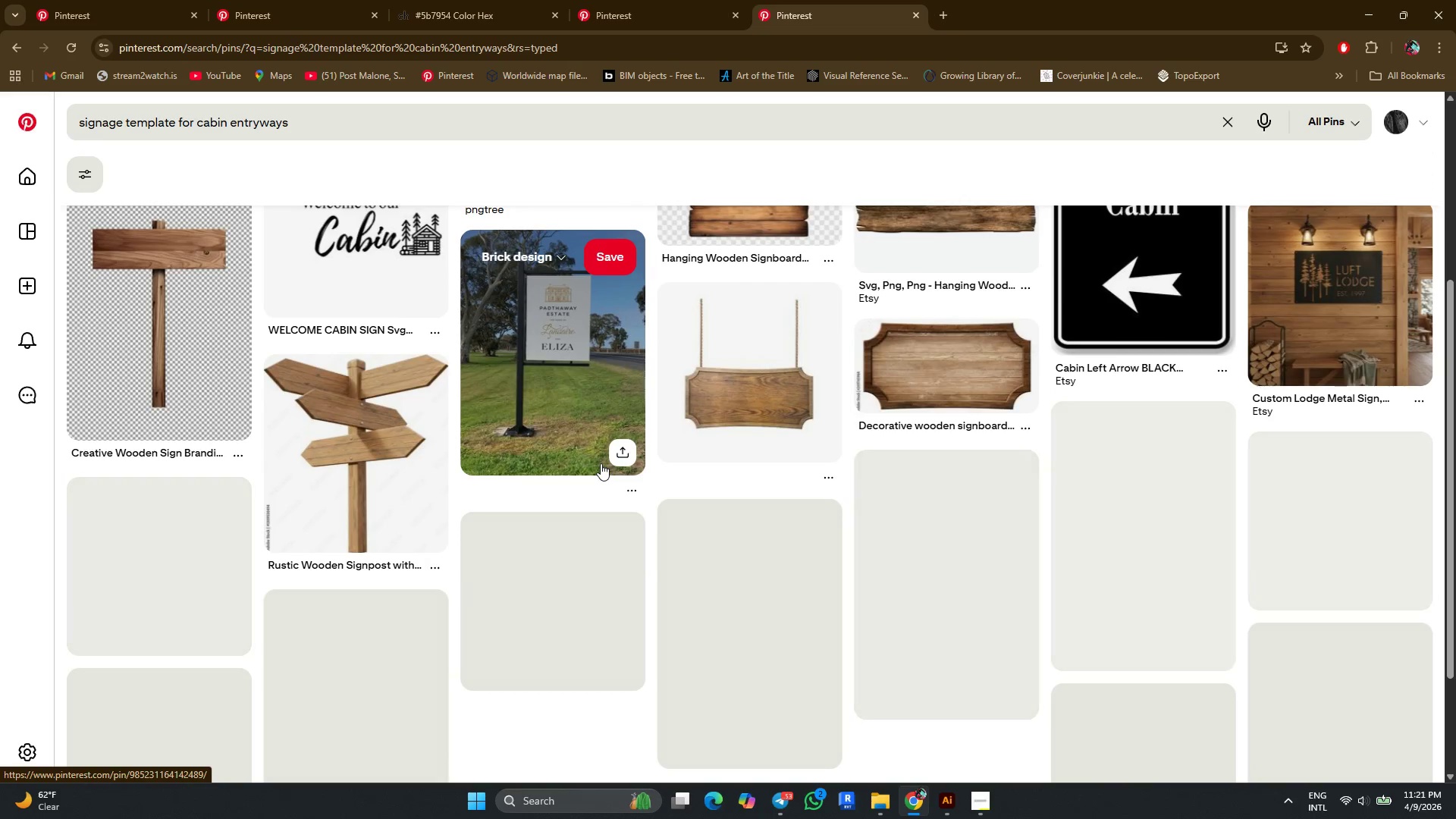 
scroll: coordinate [601, 463], scroll_direction: none, amount: 0.0
 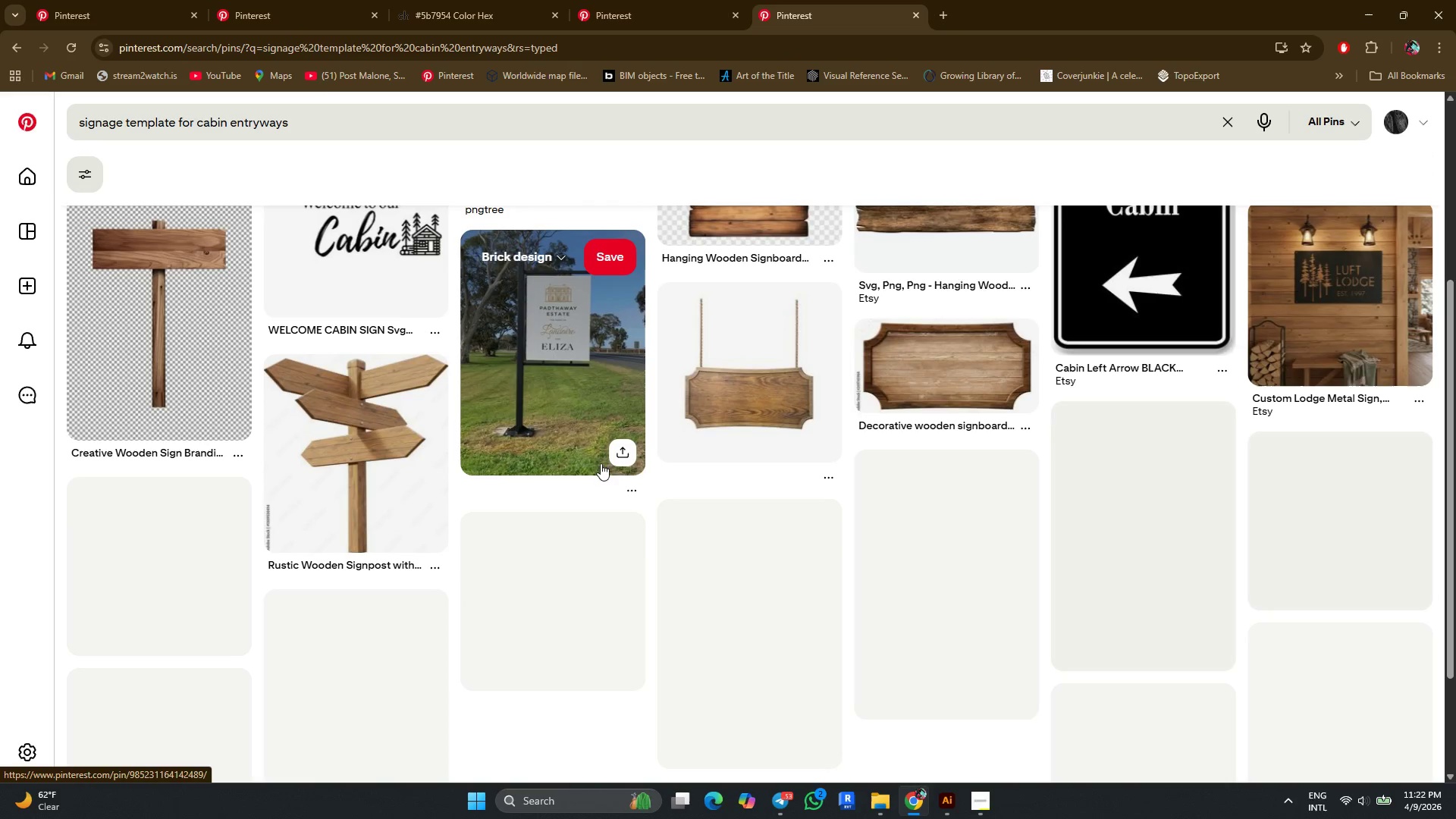 
mouse_move([858, -1])
 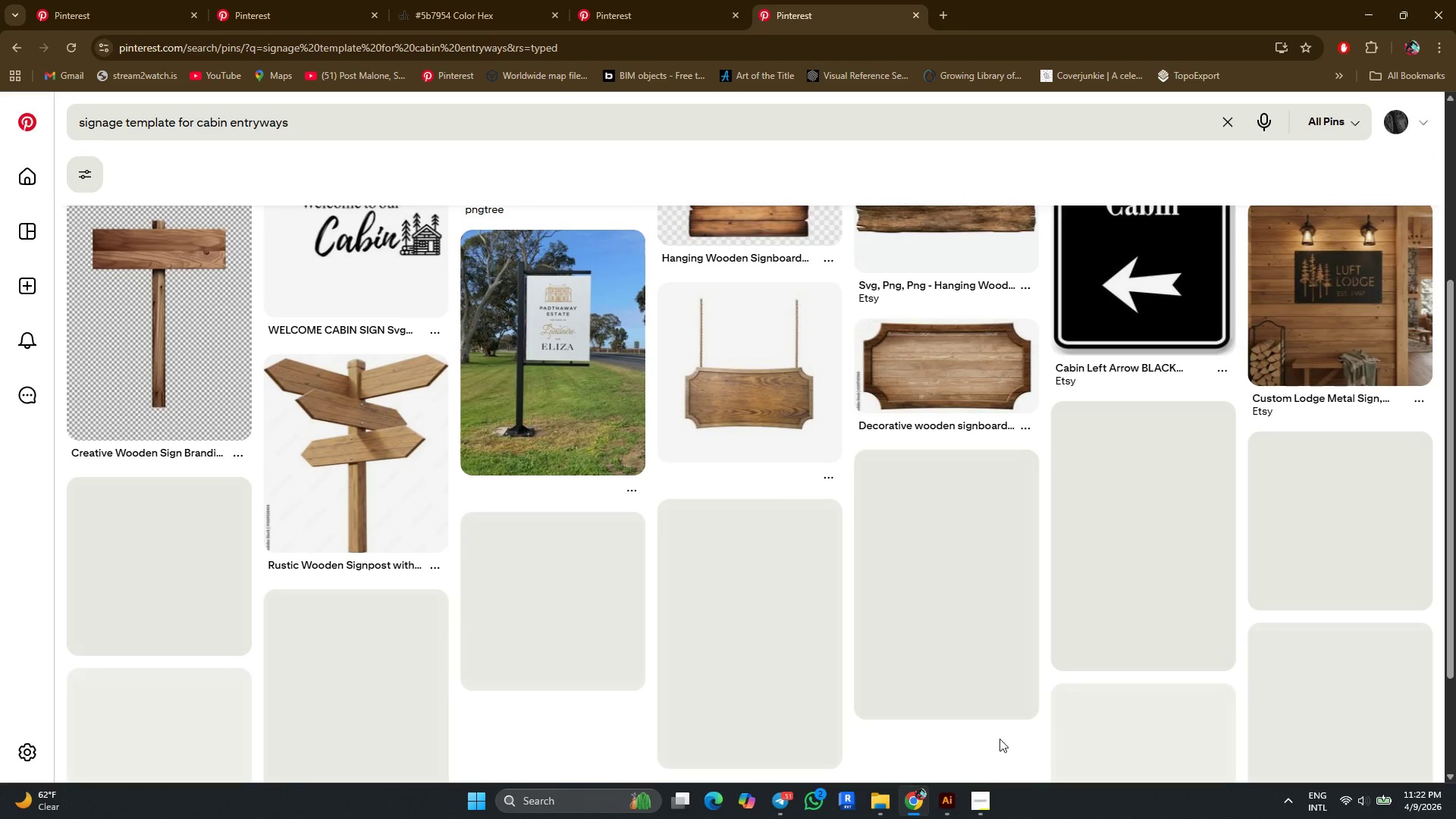 
mouse_move([954, 749])
 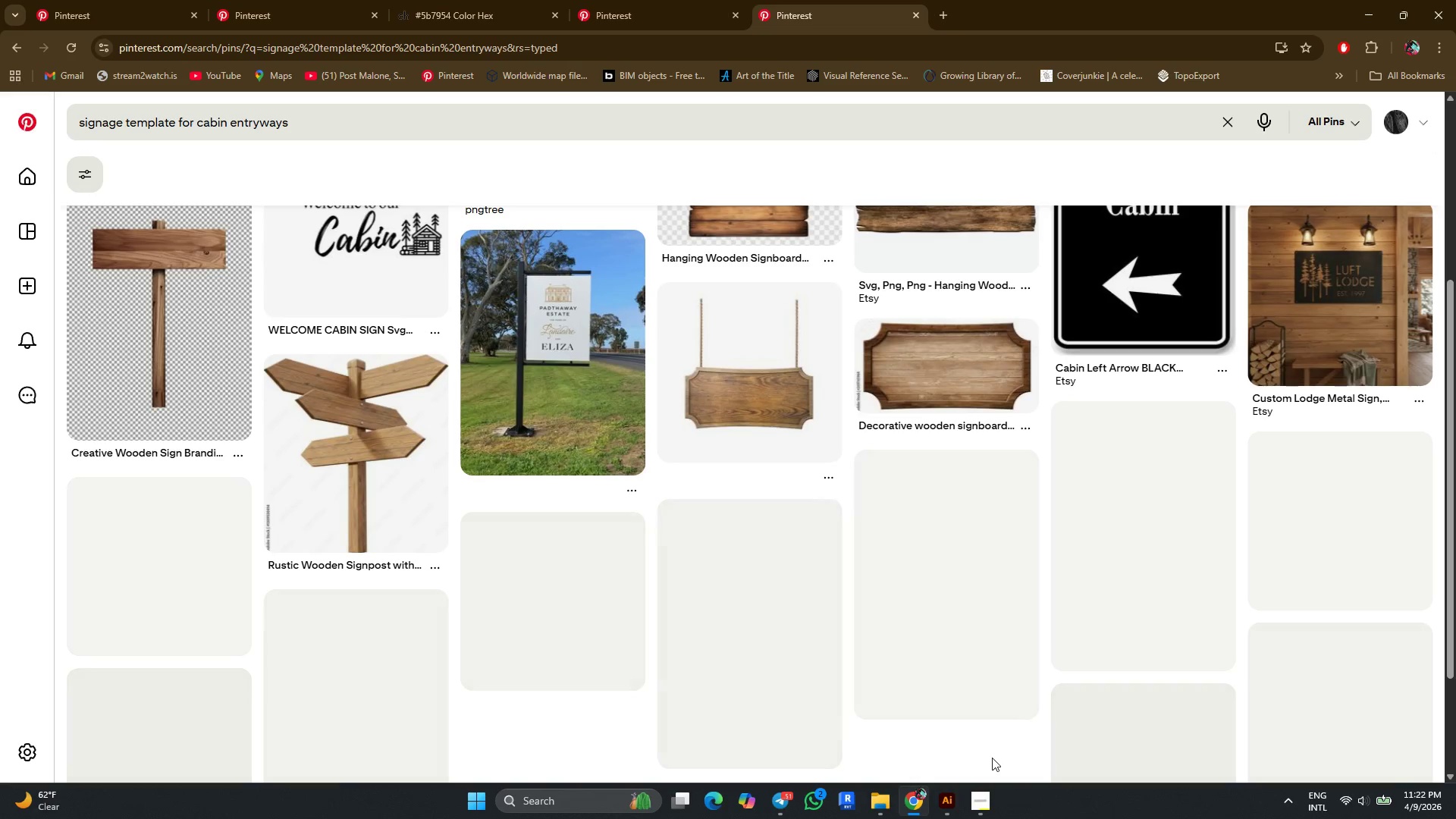 
left_click([987, 797])